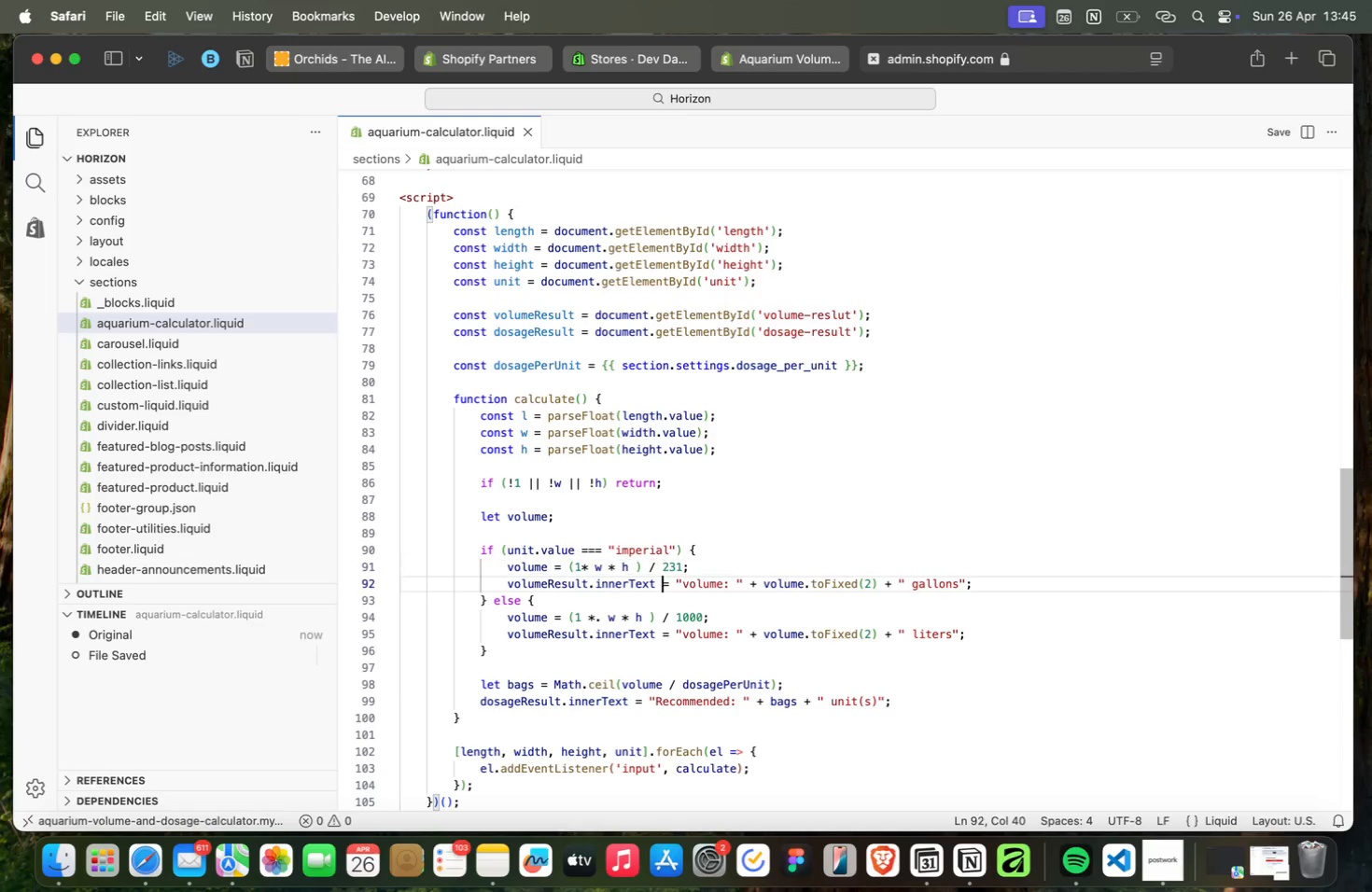 
key(ArrowDown)
 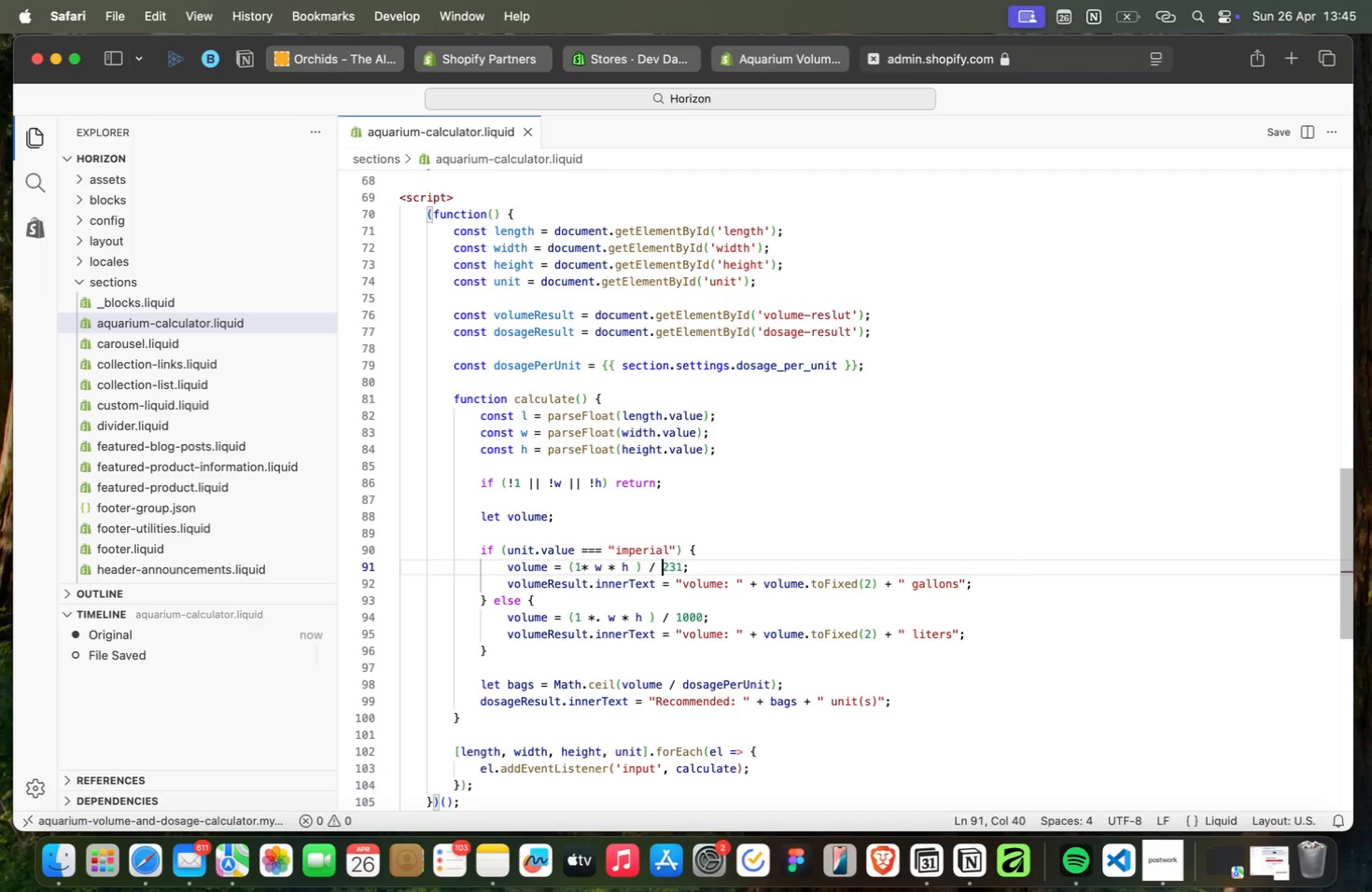 
key(ArrowUp)
 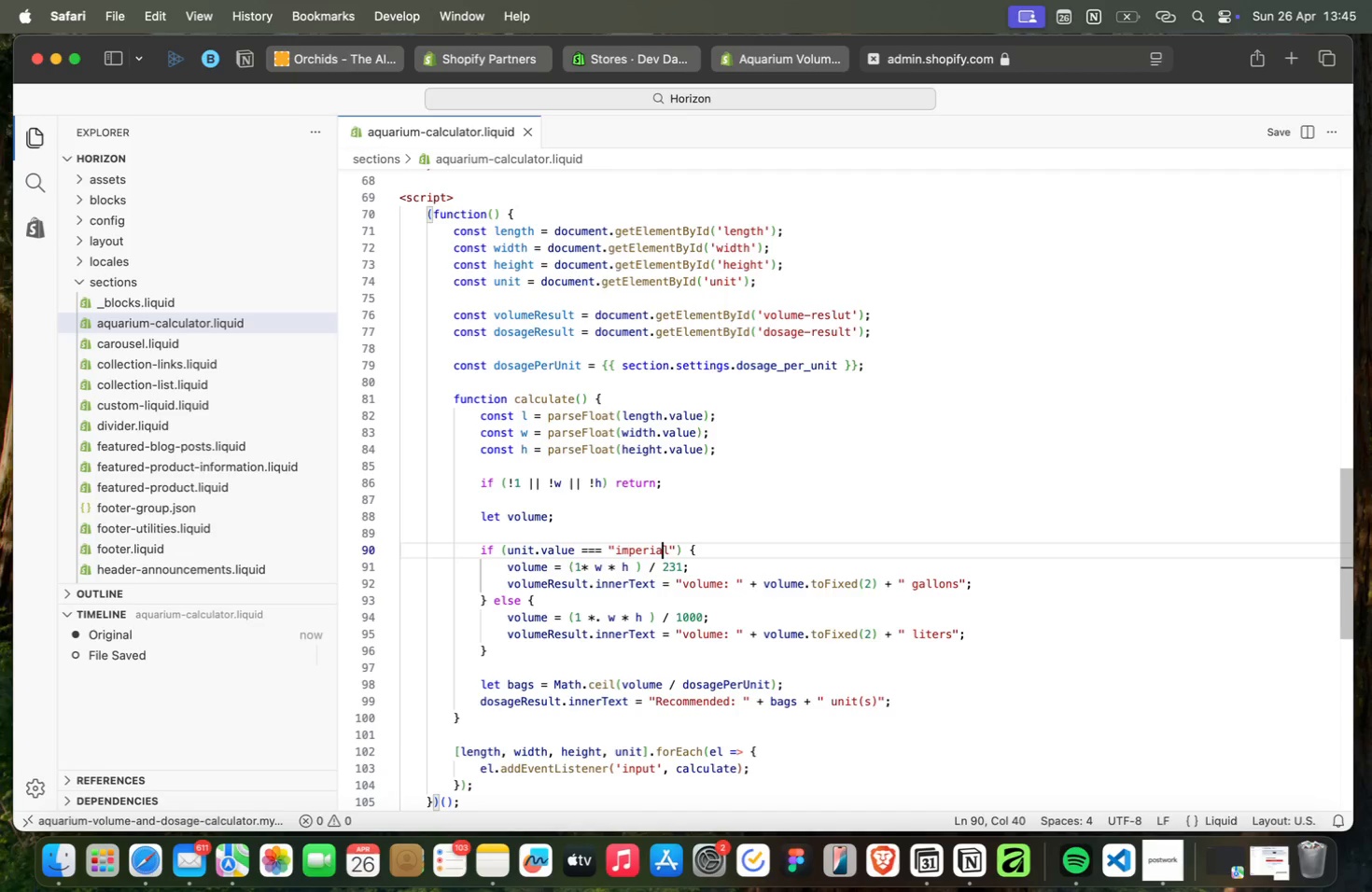 
key(ArrowUp)
 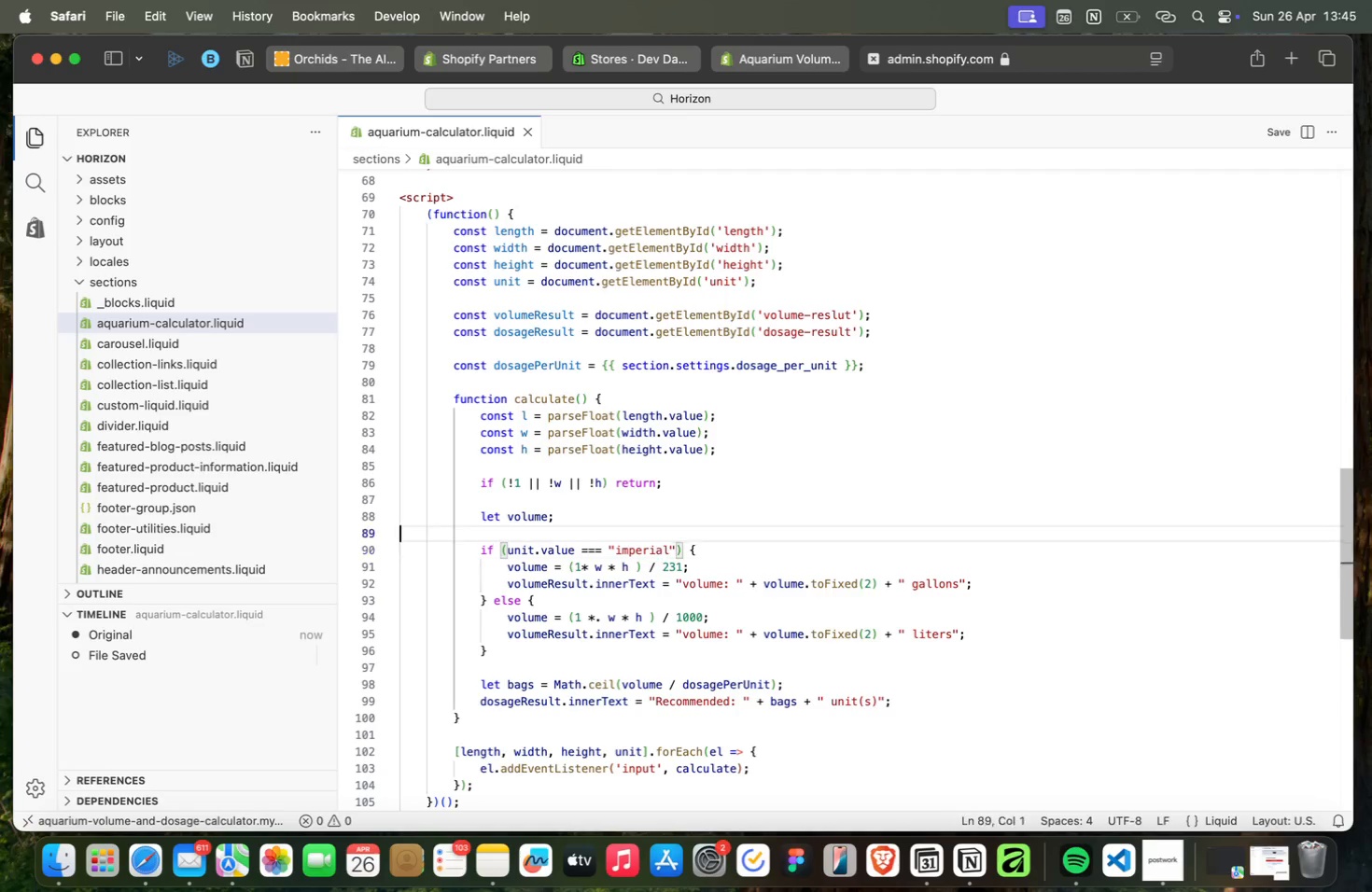 
key(ArrowUp)
 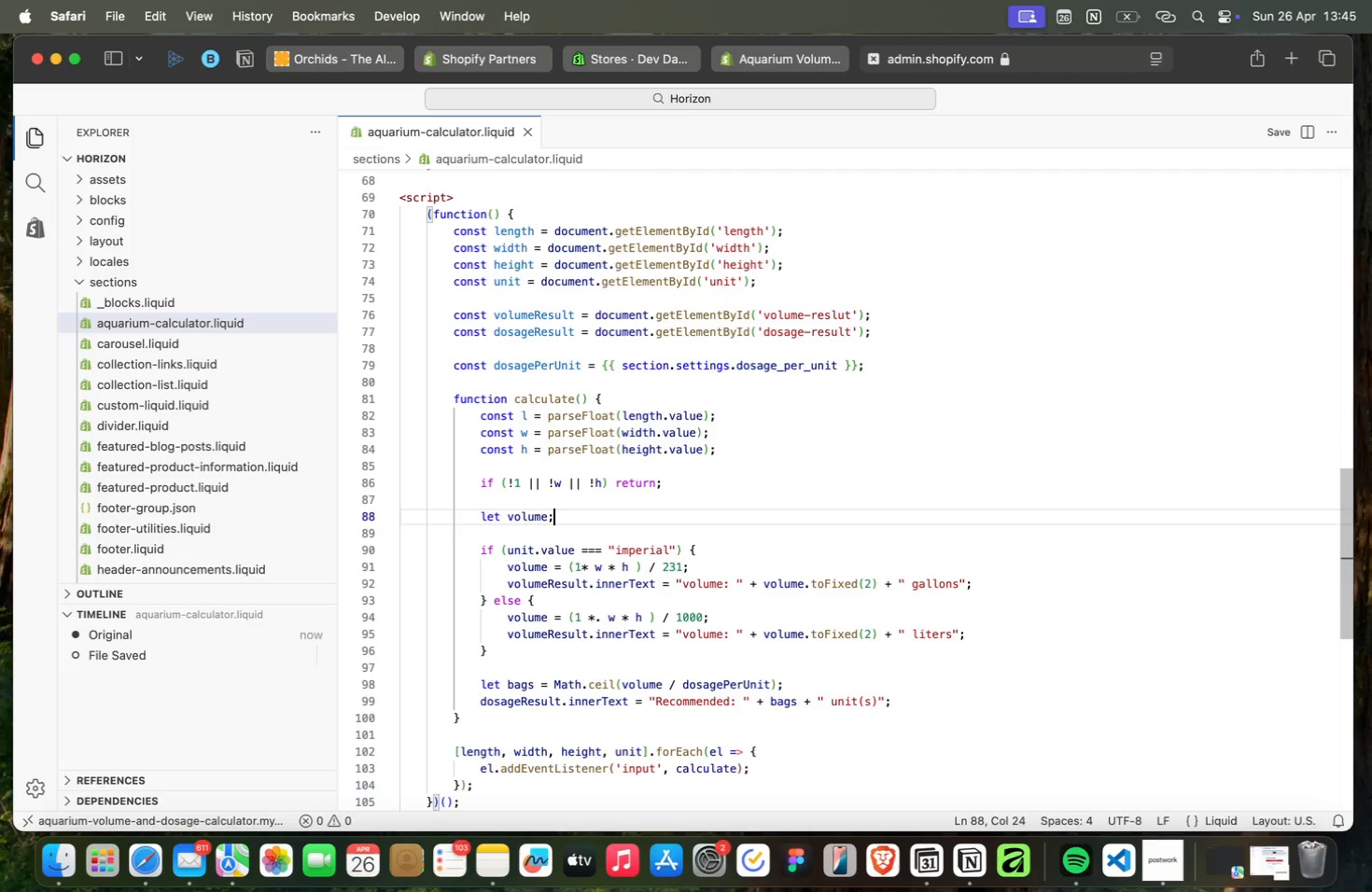 
key(ArrowUp)
 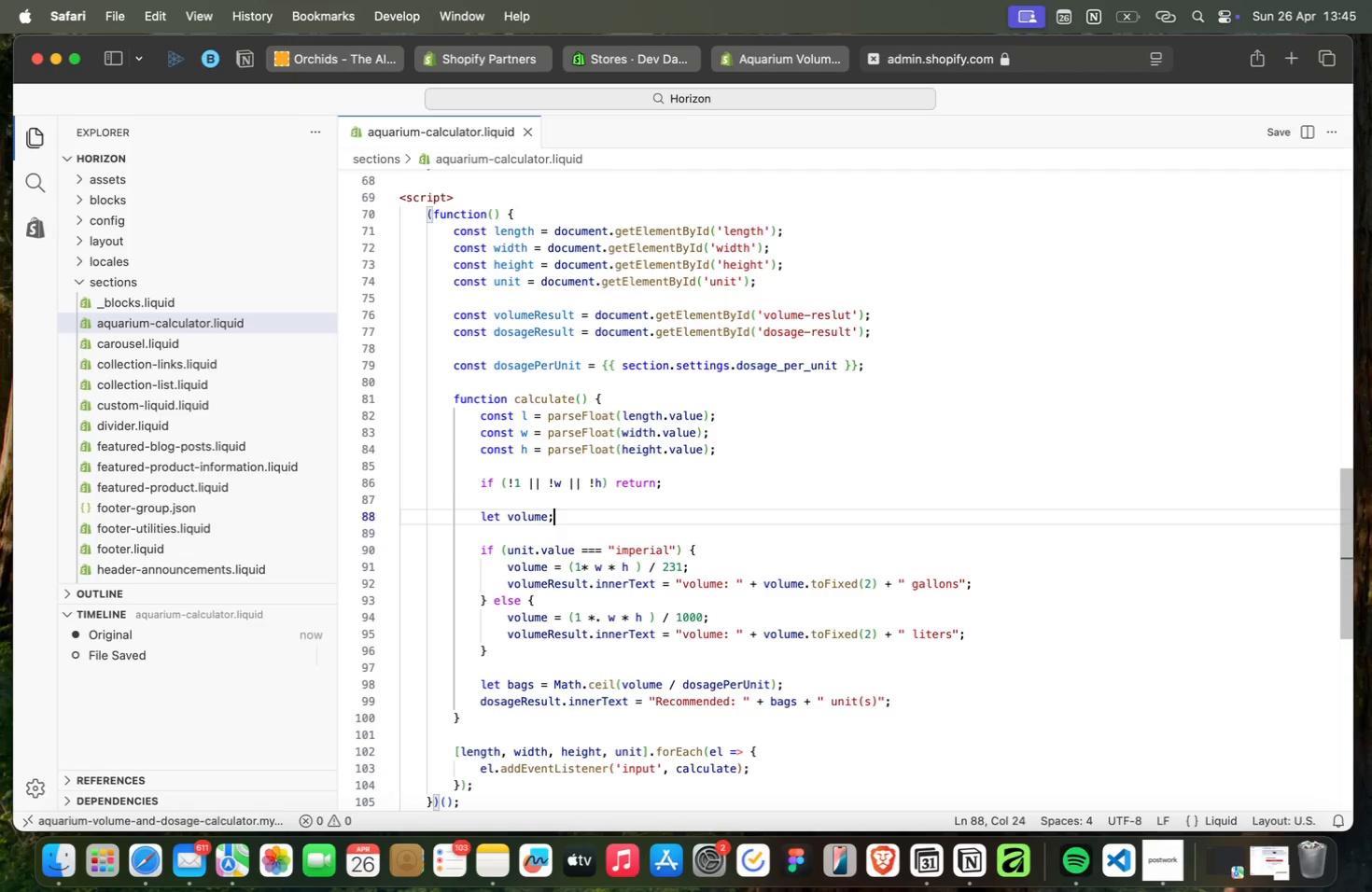 
key(ArrowUp)
 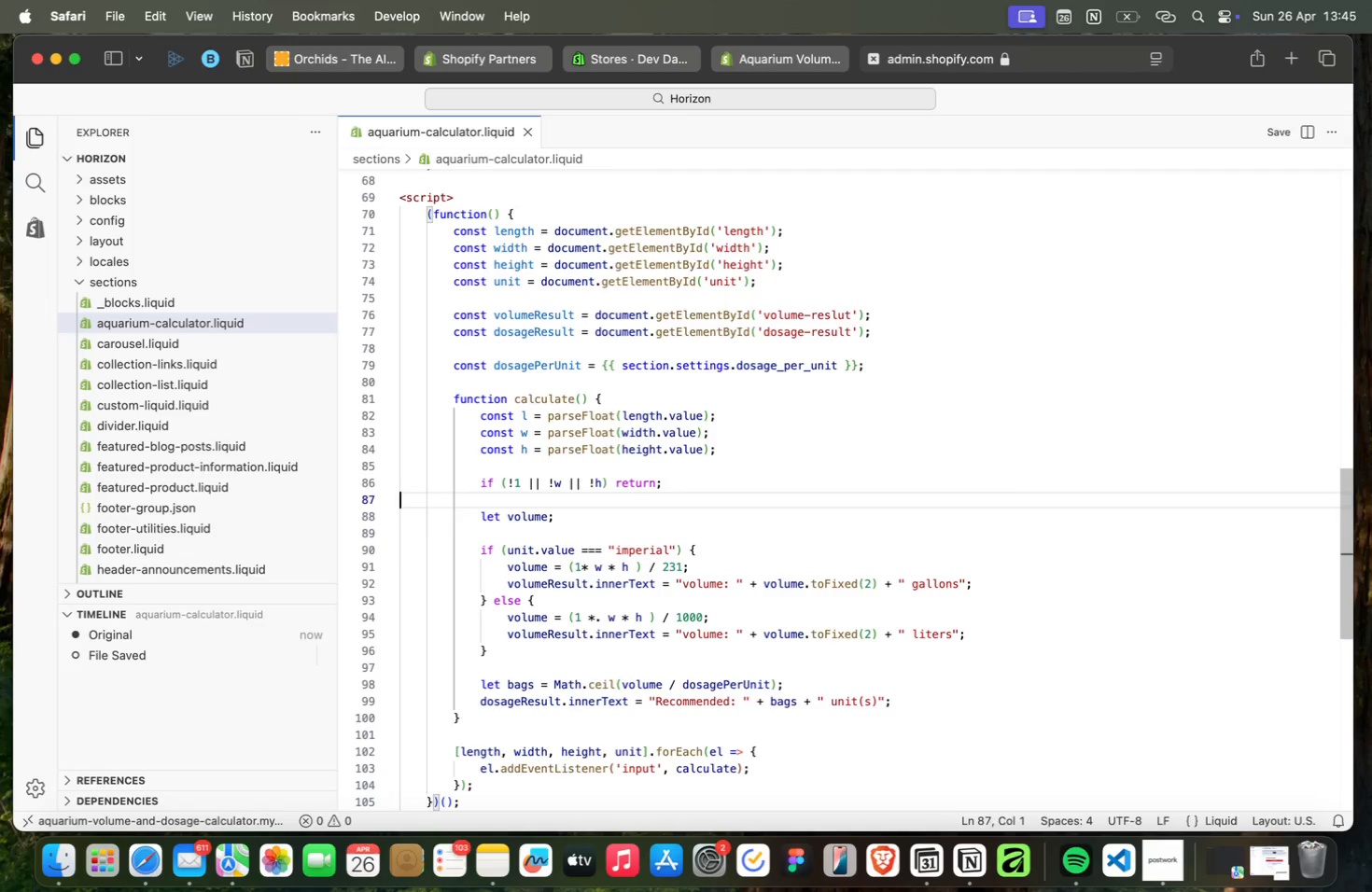 
key(ArrowUp)
 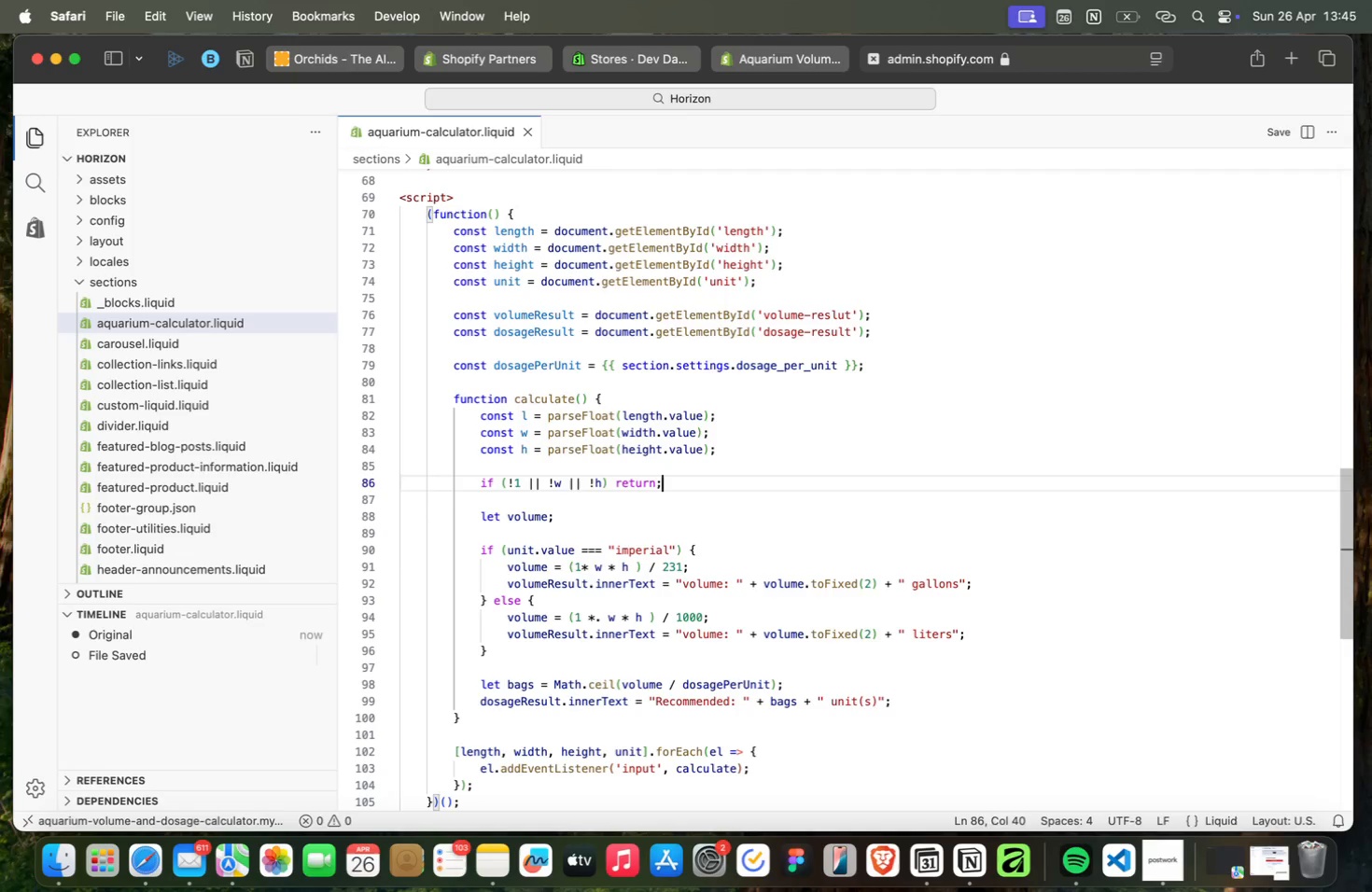 
key(ArrowUp)
 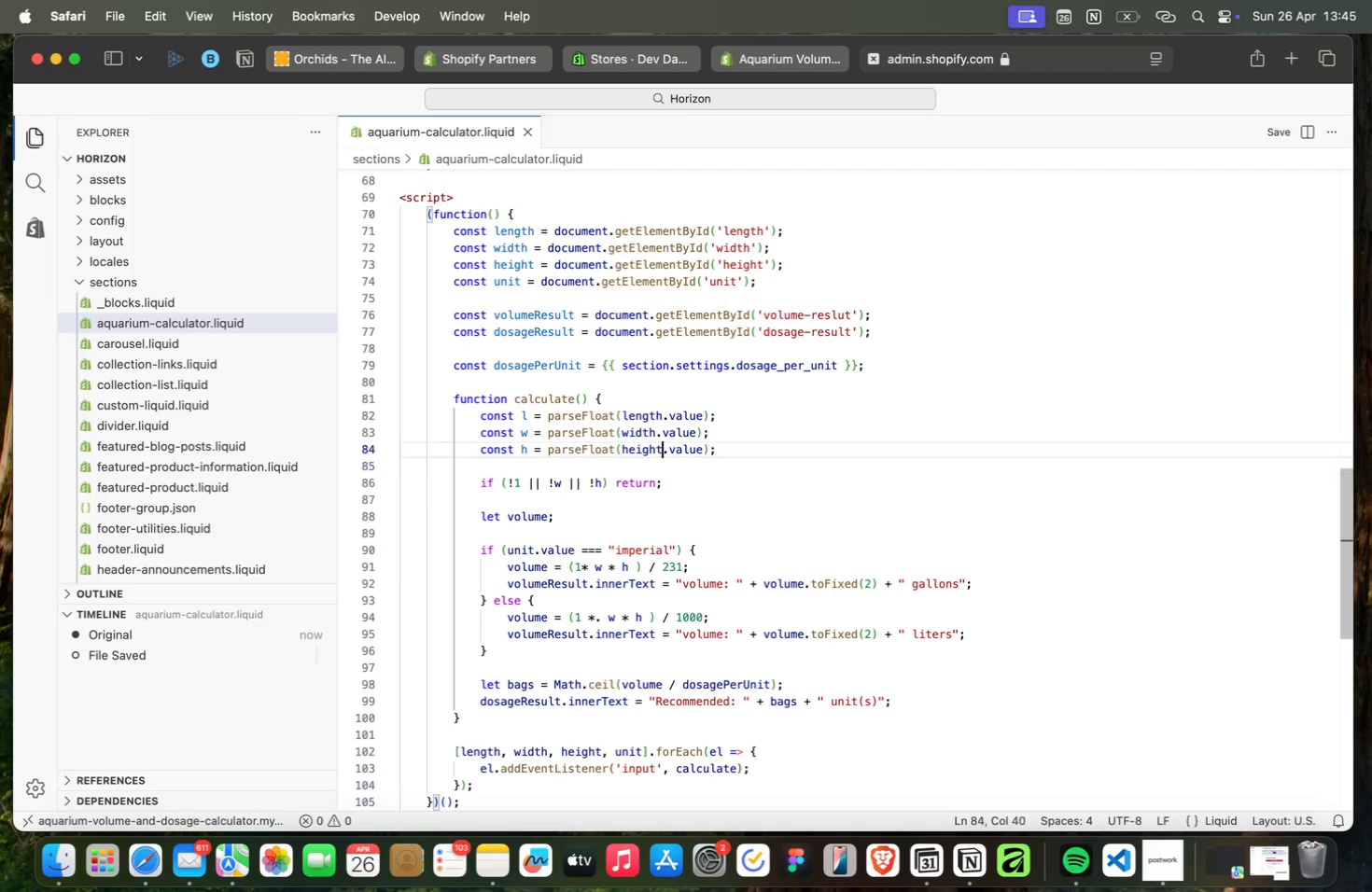 
key(ArrowUp)
 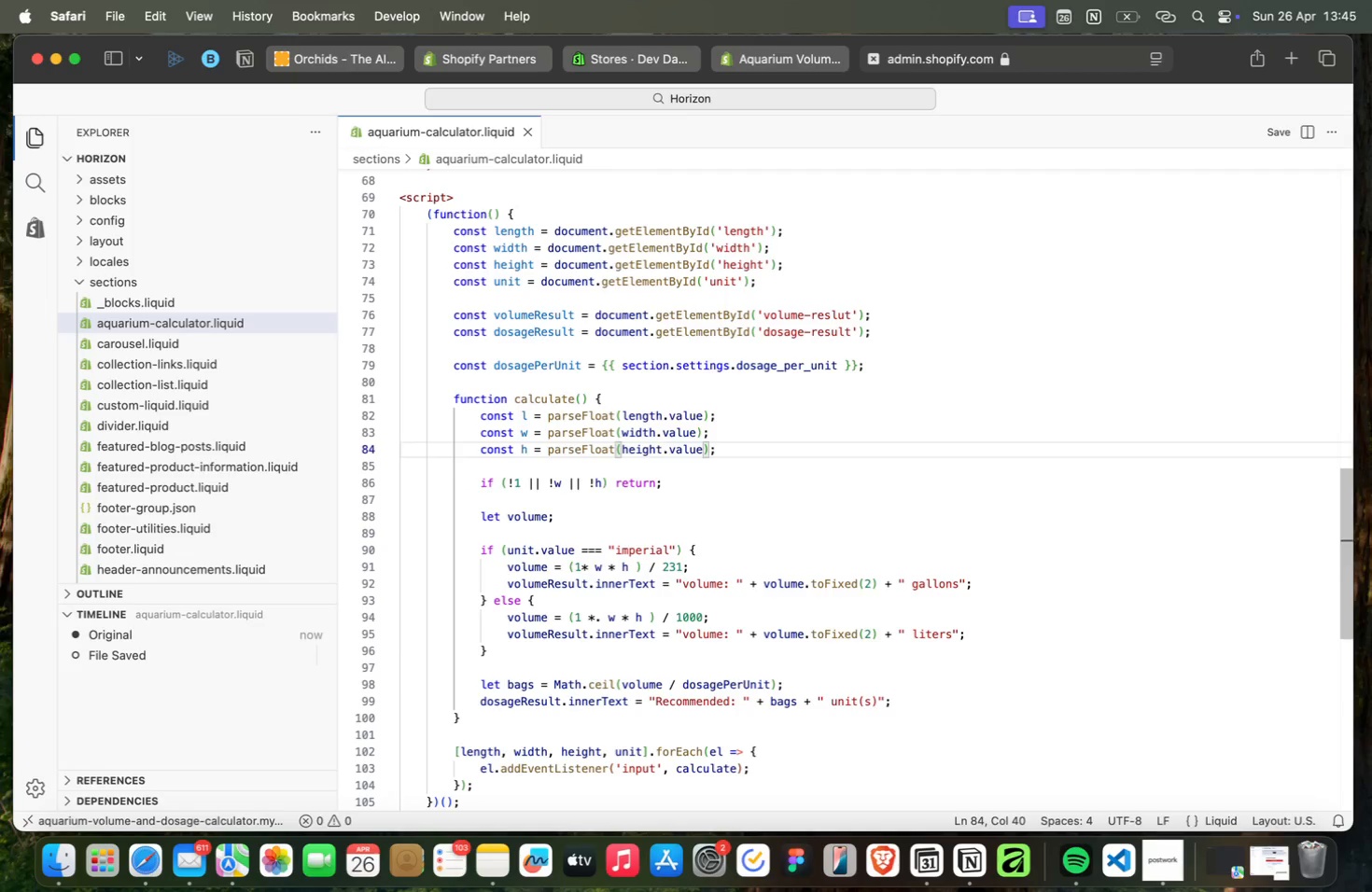 
key(ArrowUp)
 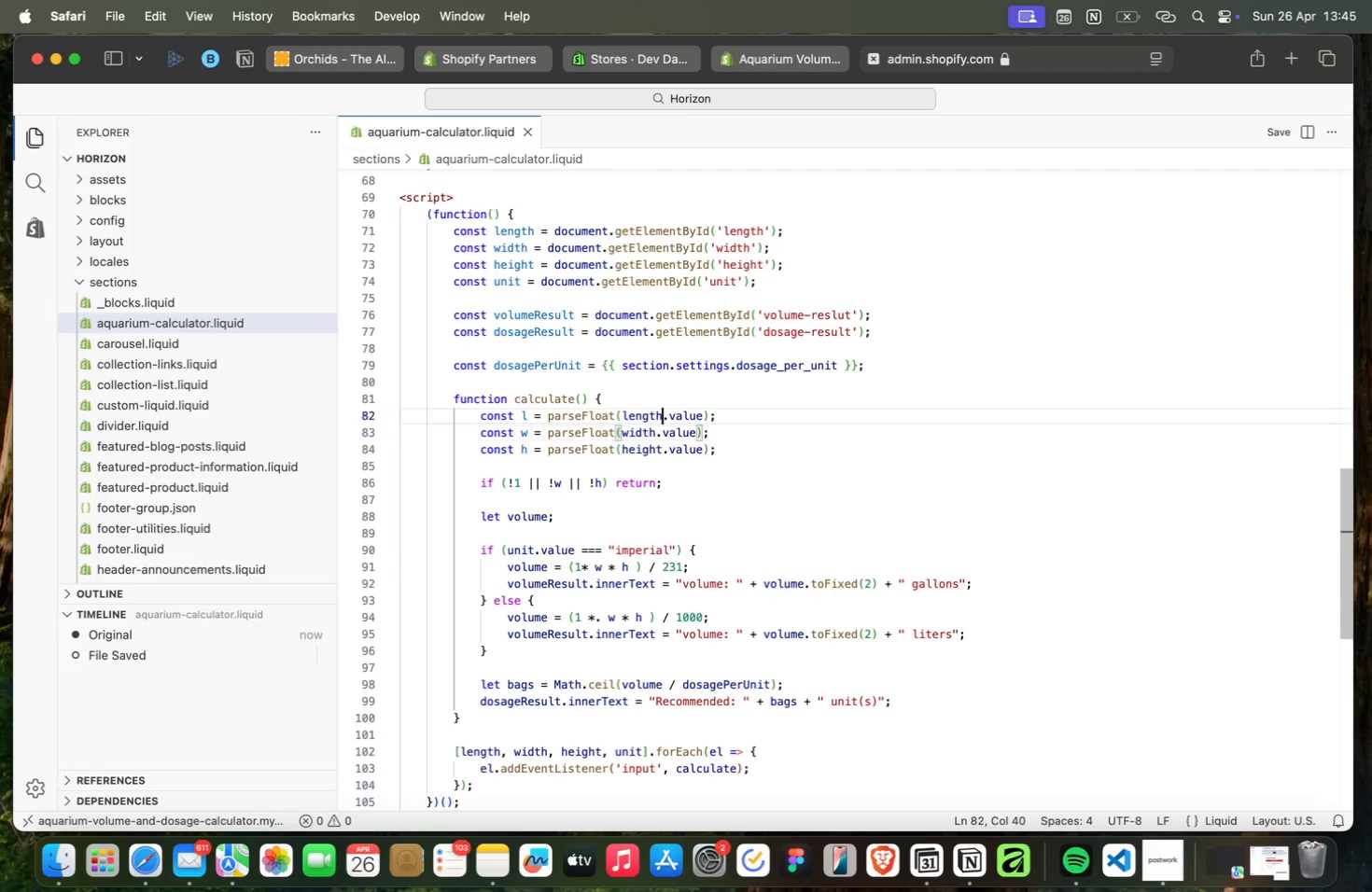 
key(ArrowUp)
 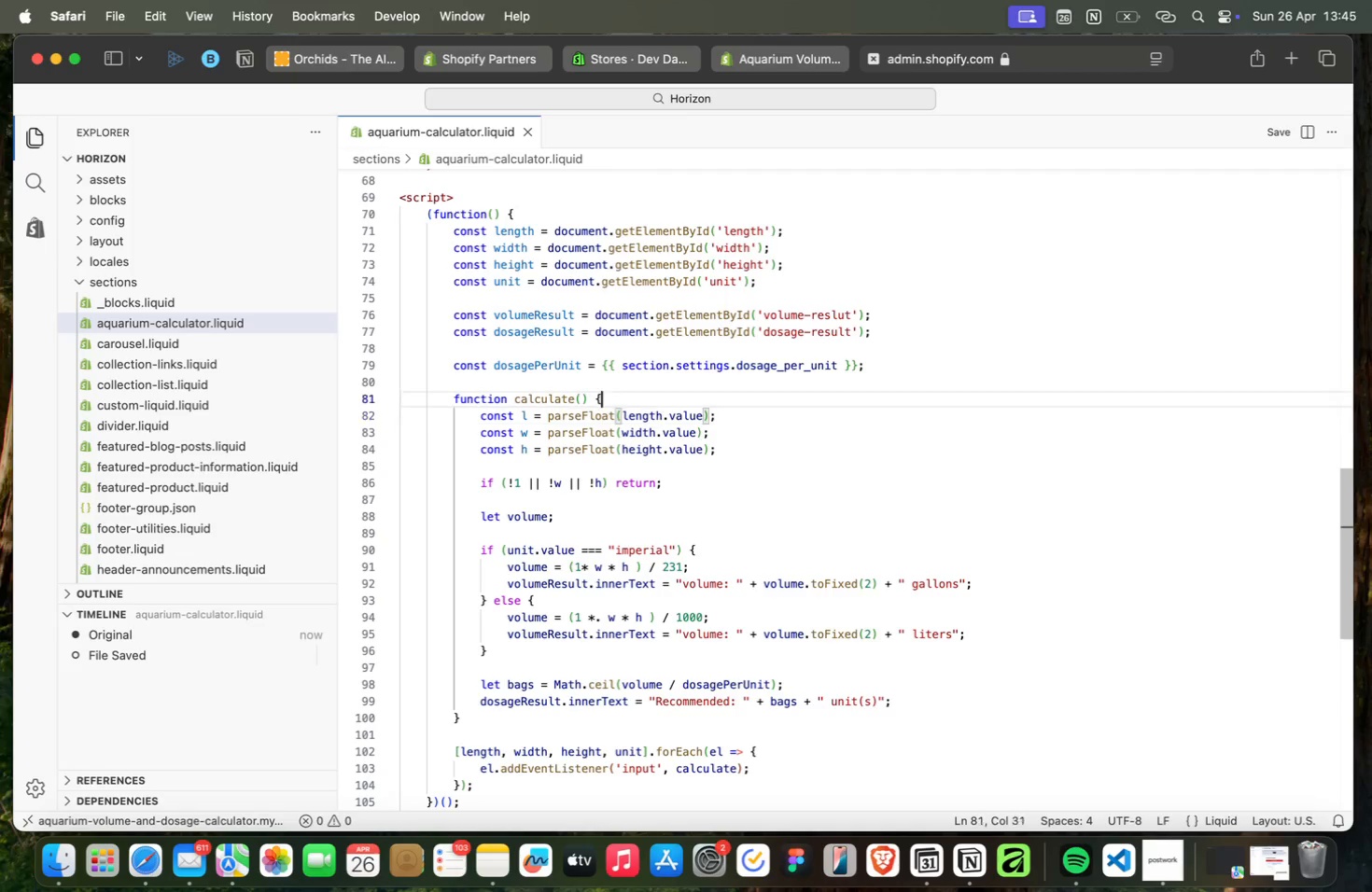 
key(ArrowUp)
 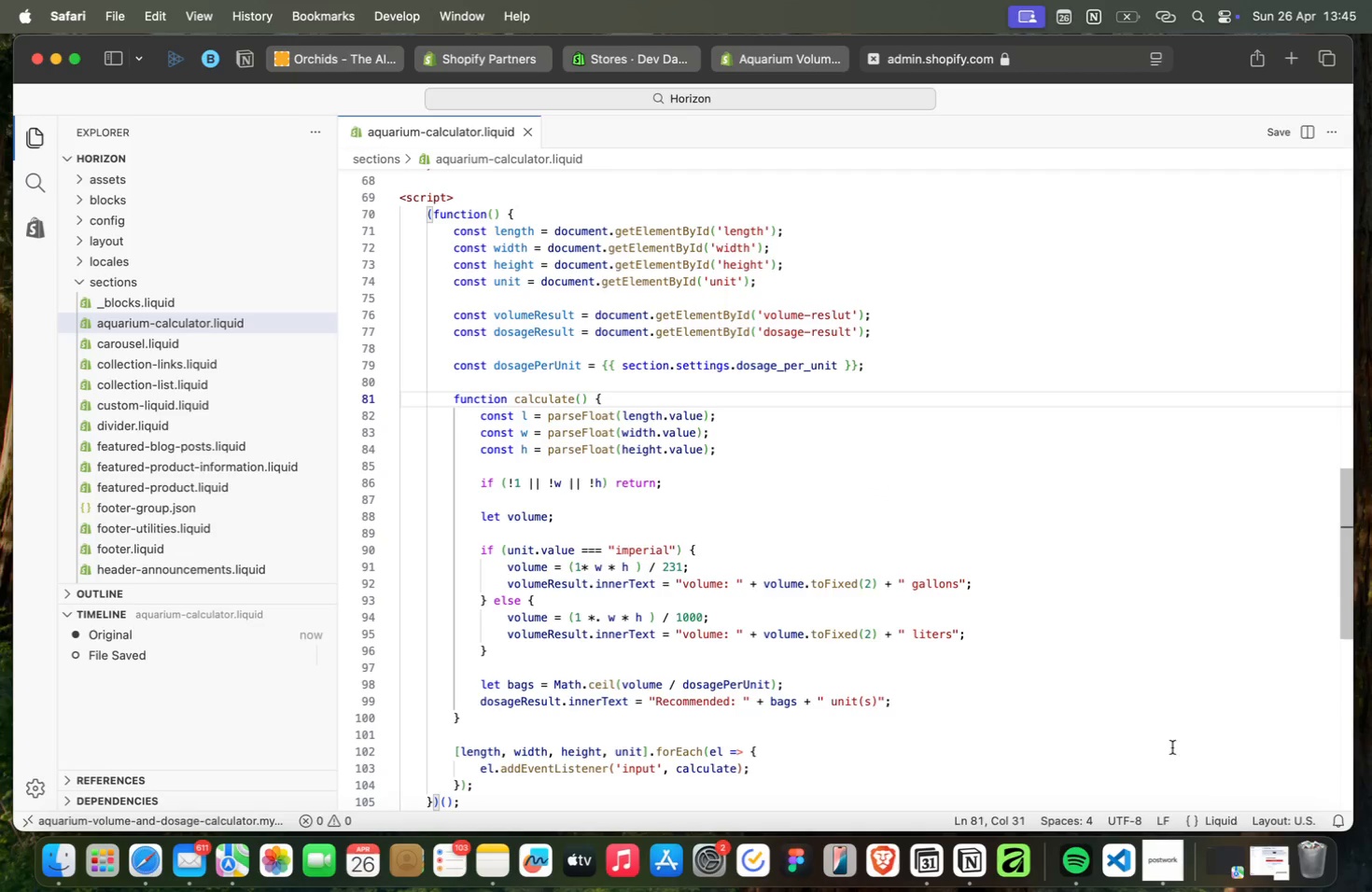 
left_click([1169, 849])